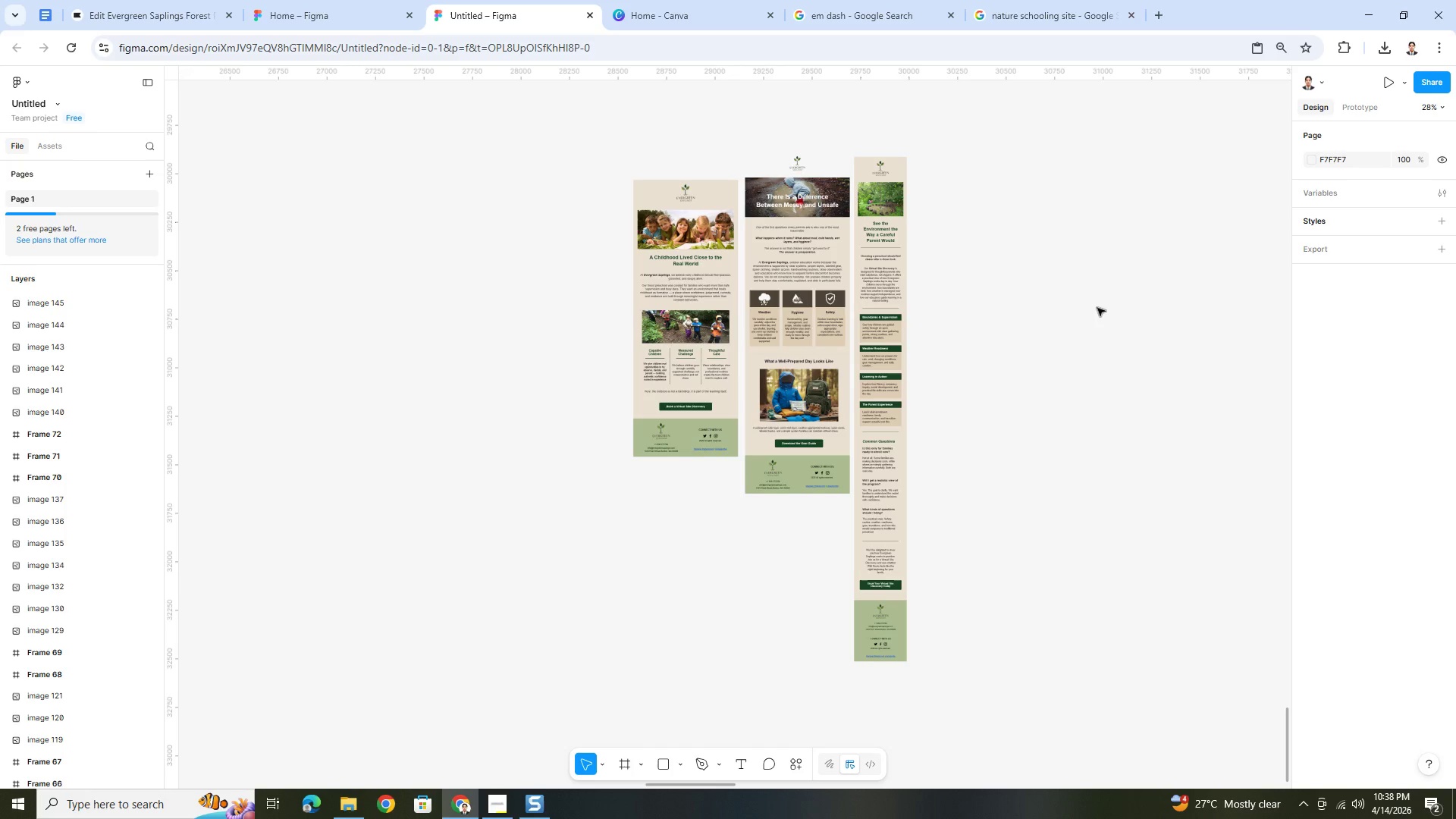 
key(Control+Z)
 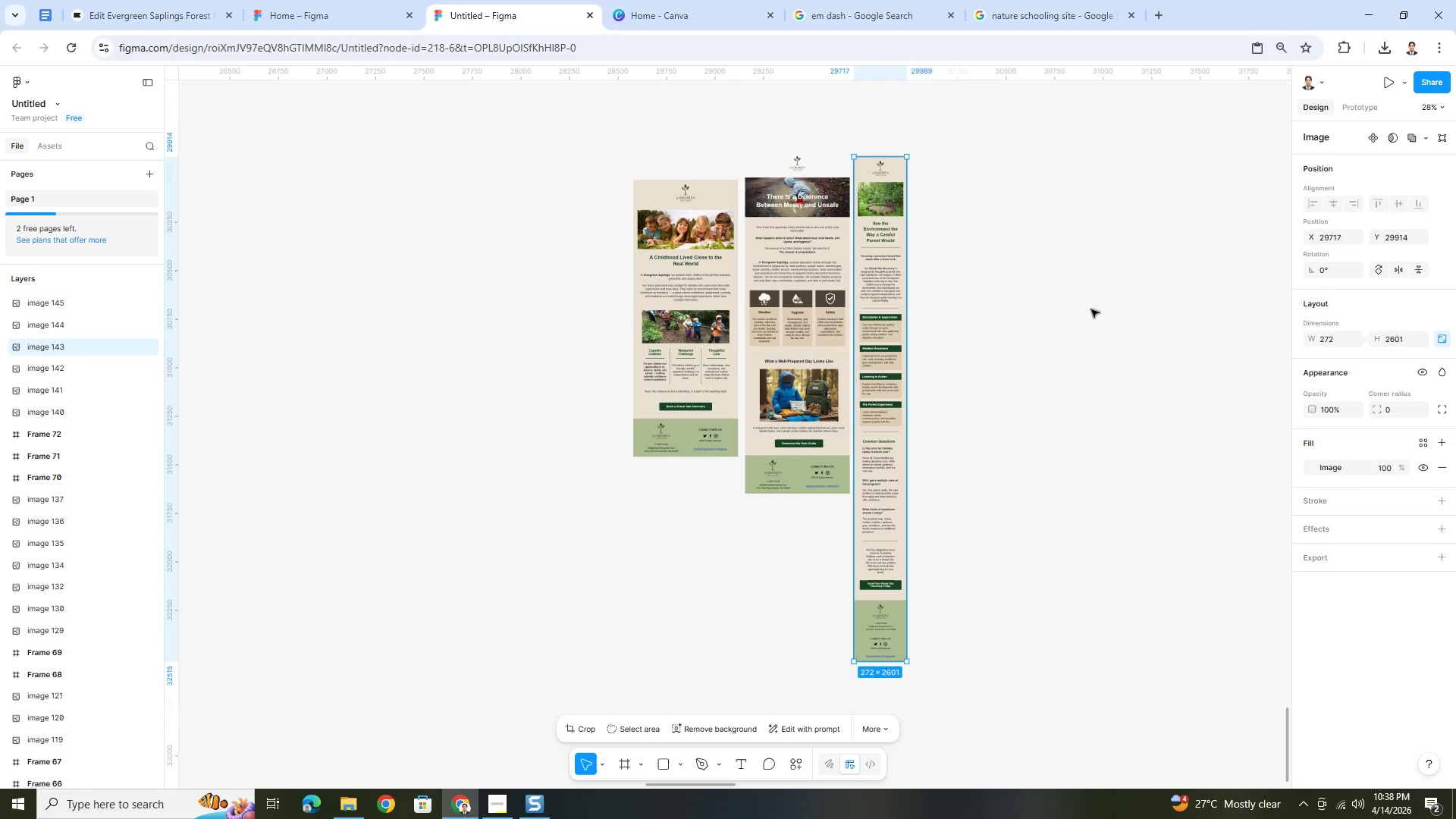 
key(Control+Z)
 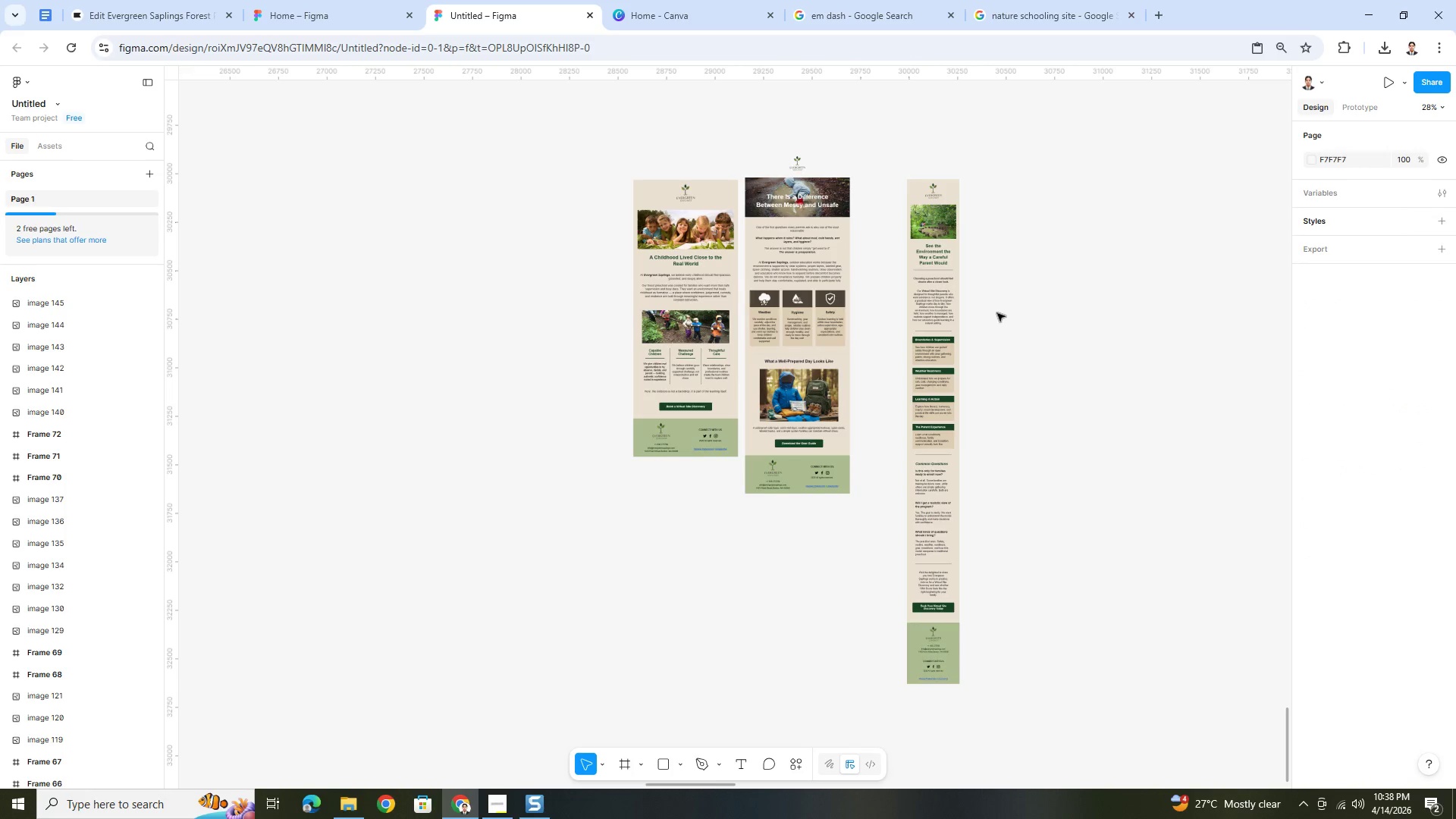 
key(Control+Z)
 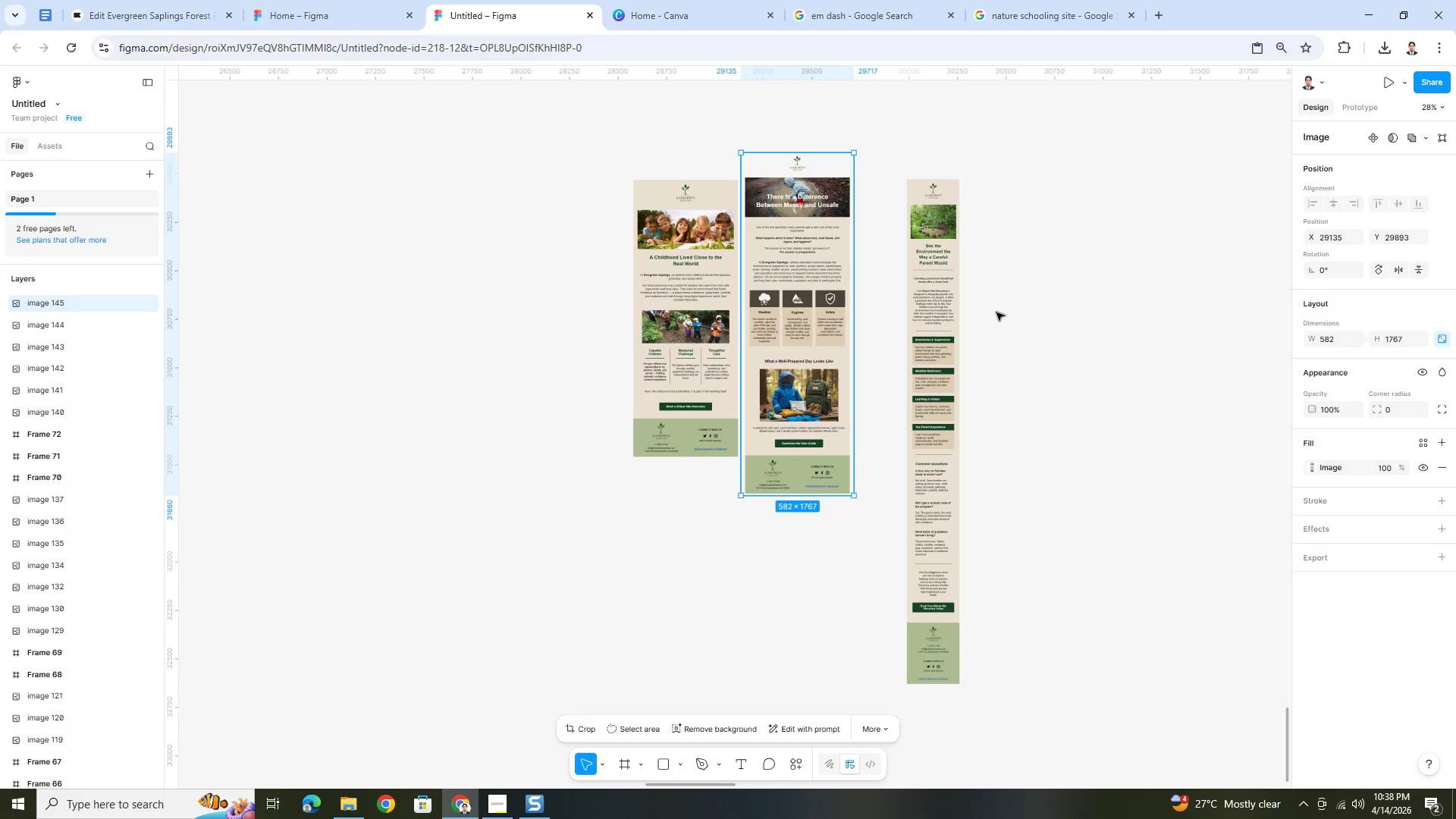 
key(Control+Z)
 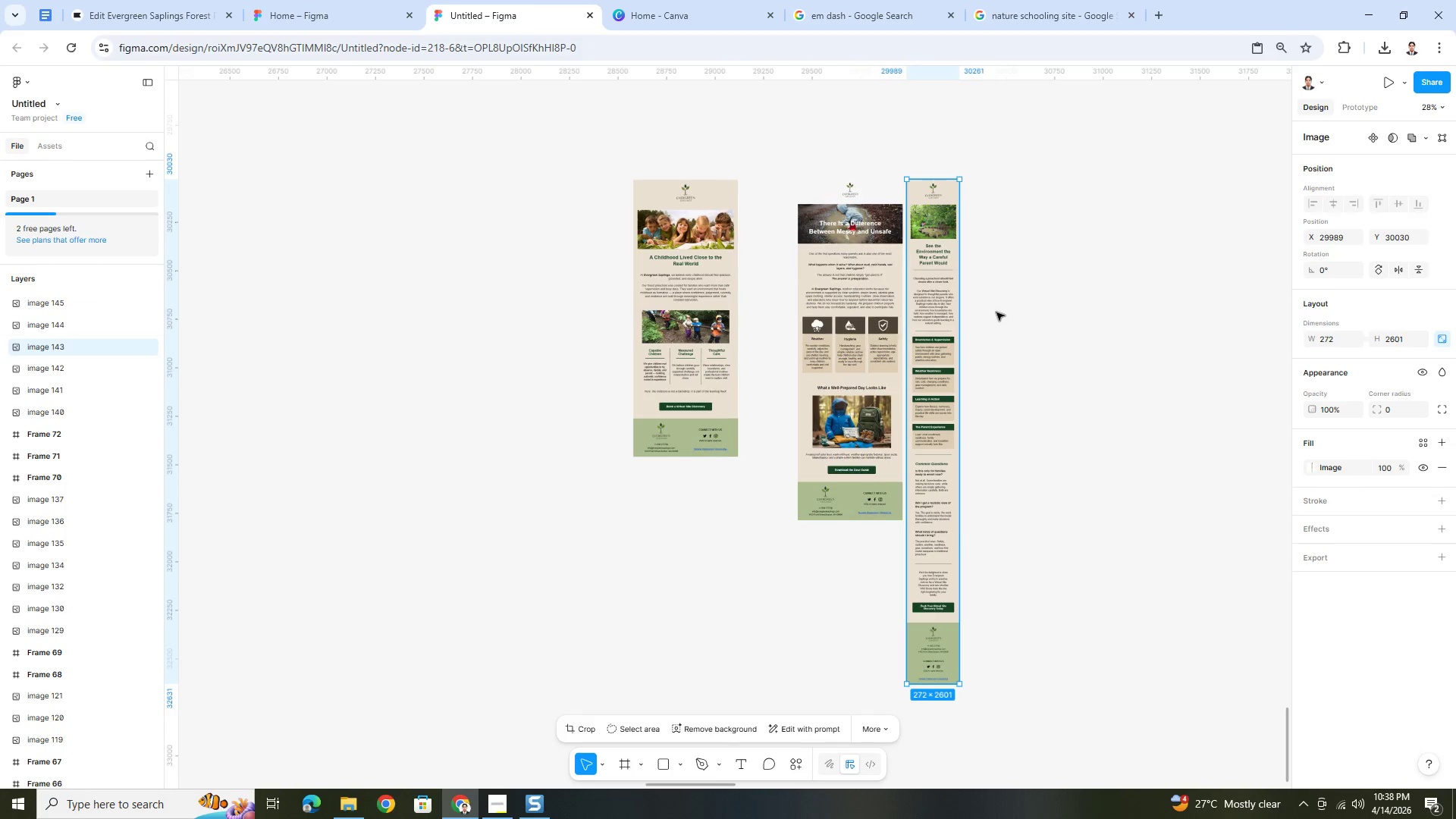 
key(Control+Z)
 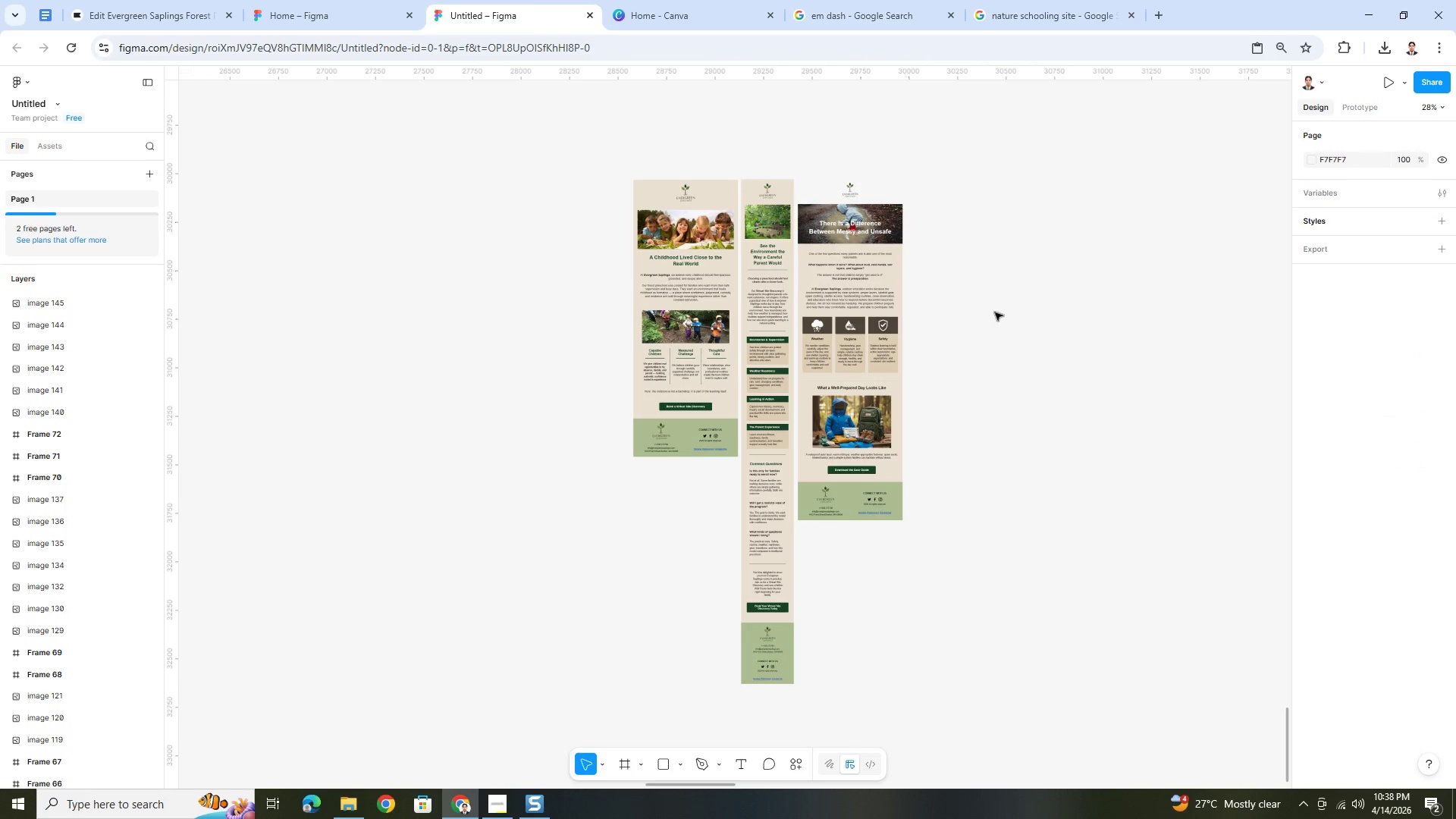 
hold_key(key=ControlLeft, duration=0.34)
scroll: coordinate [968, 318], scroll_direction: up, amount: 2.0
 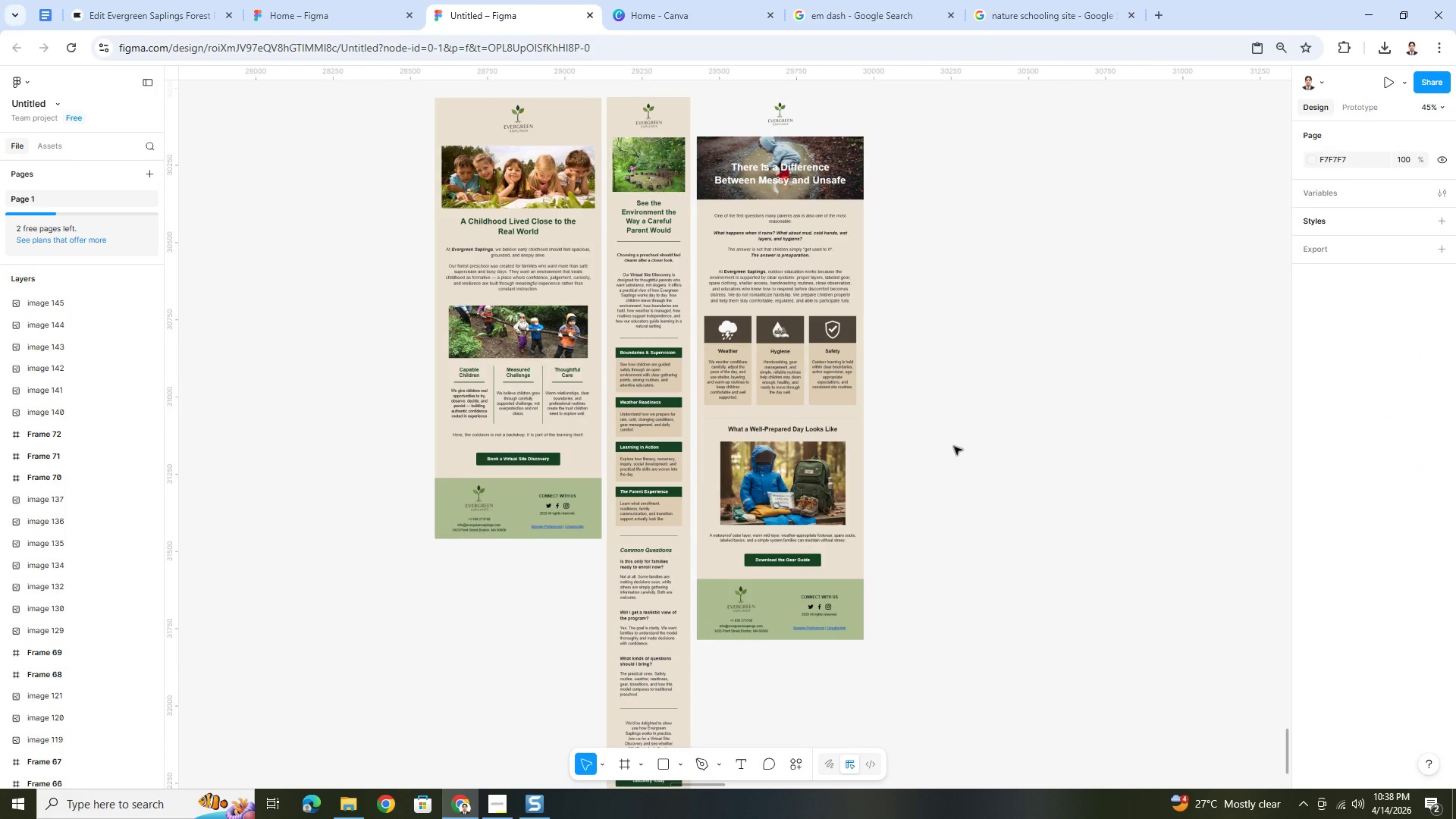 
hold_key(key=ControlLeft, duration=0.31)
scroll: coordinate [739, 440], scroll_direction: up, amount: 4.0
 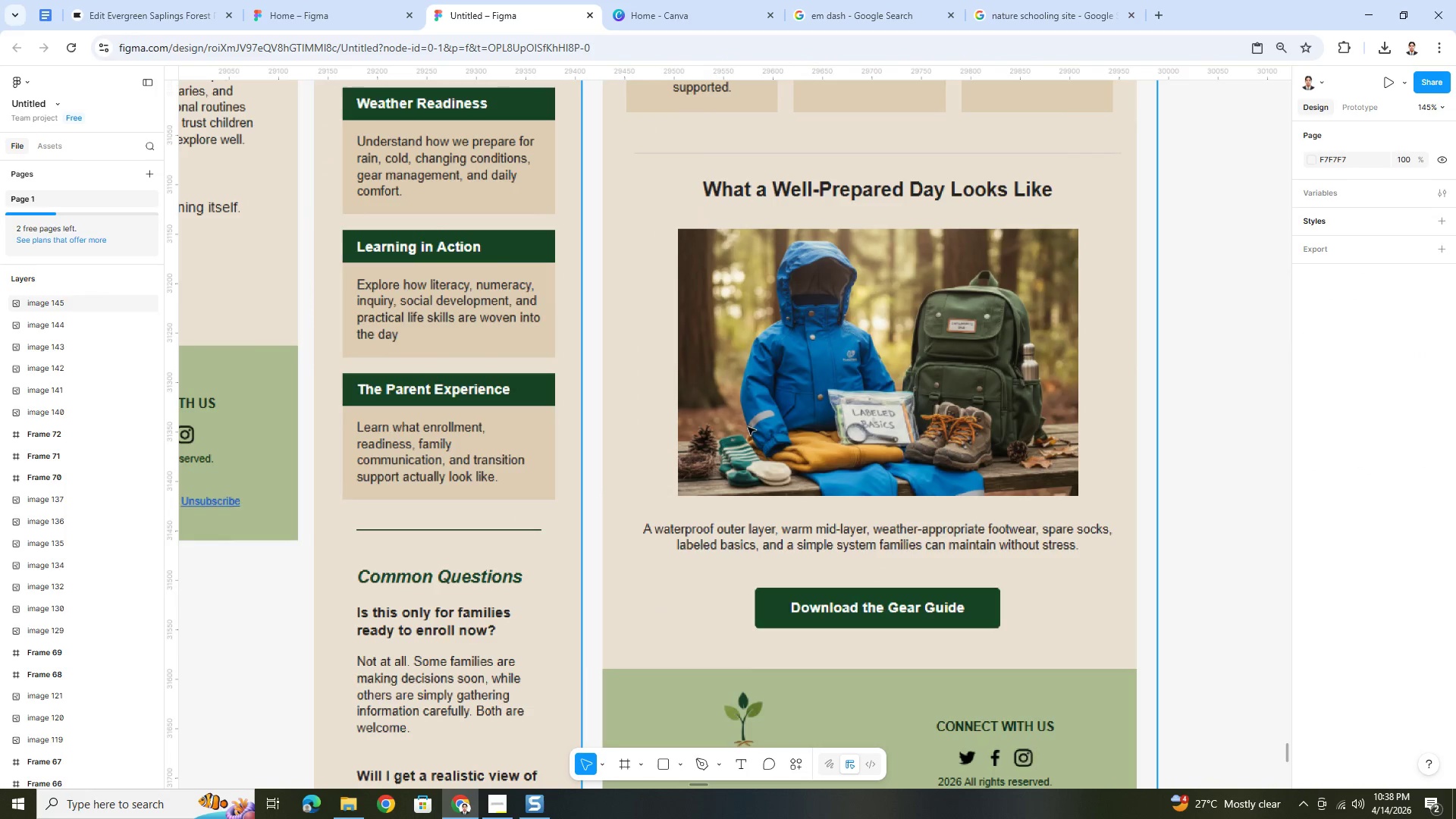 
hold_key(key=ControlLeft, duration=1.14)
scroll: coordinate [748, 427], scroll_direction: down, amount: 5.0
 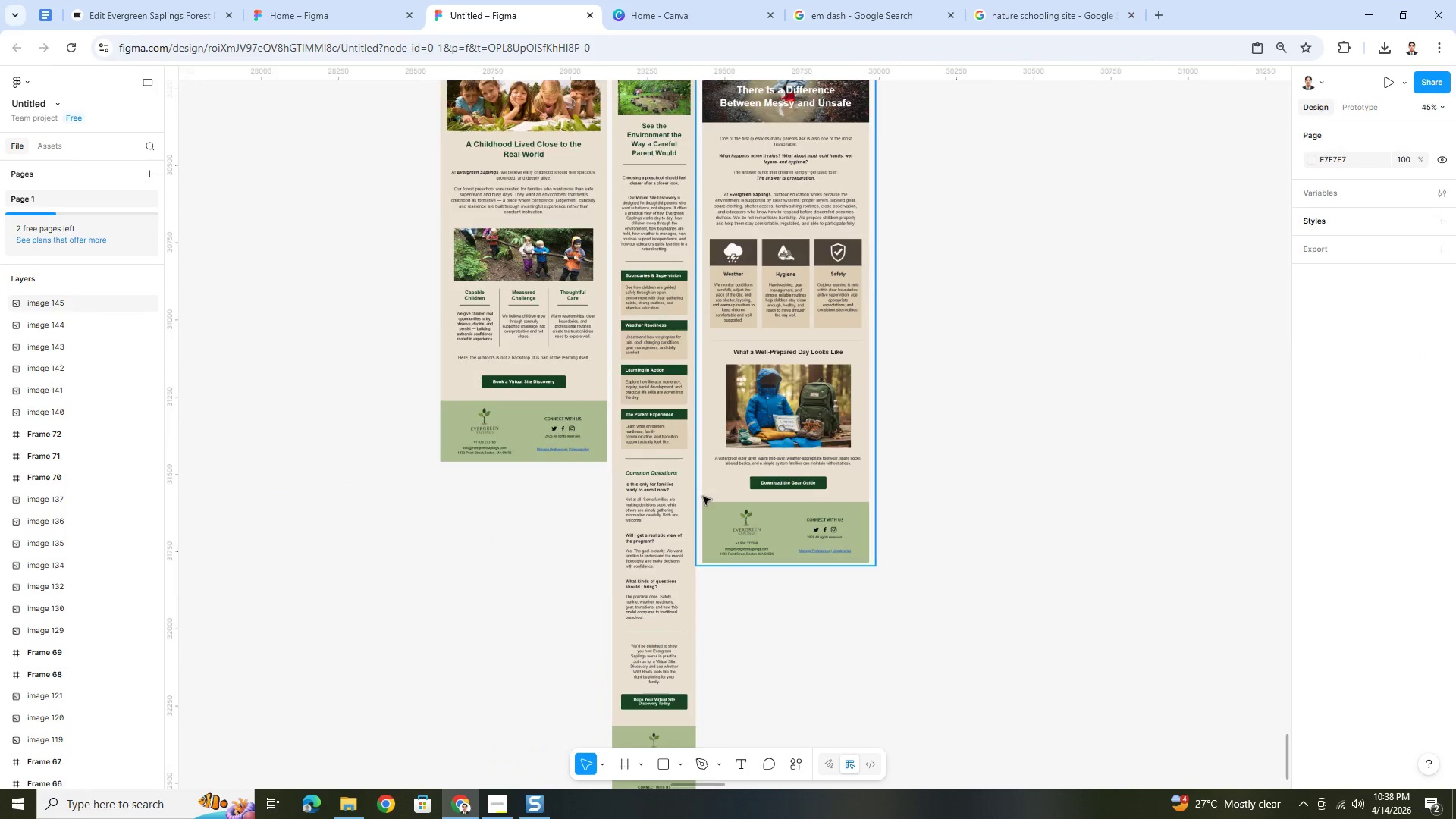 
hold_key(key=ControlLeft, duration=1.17)
 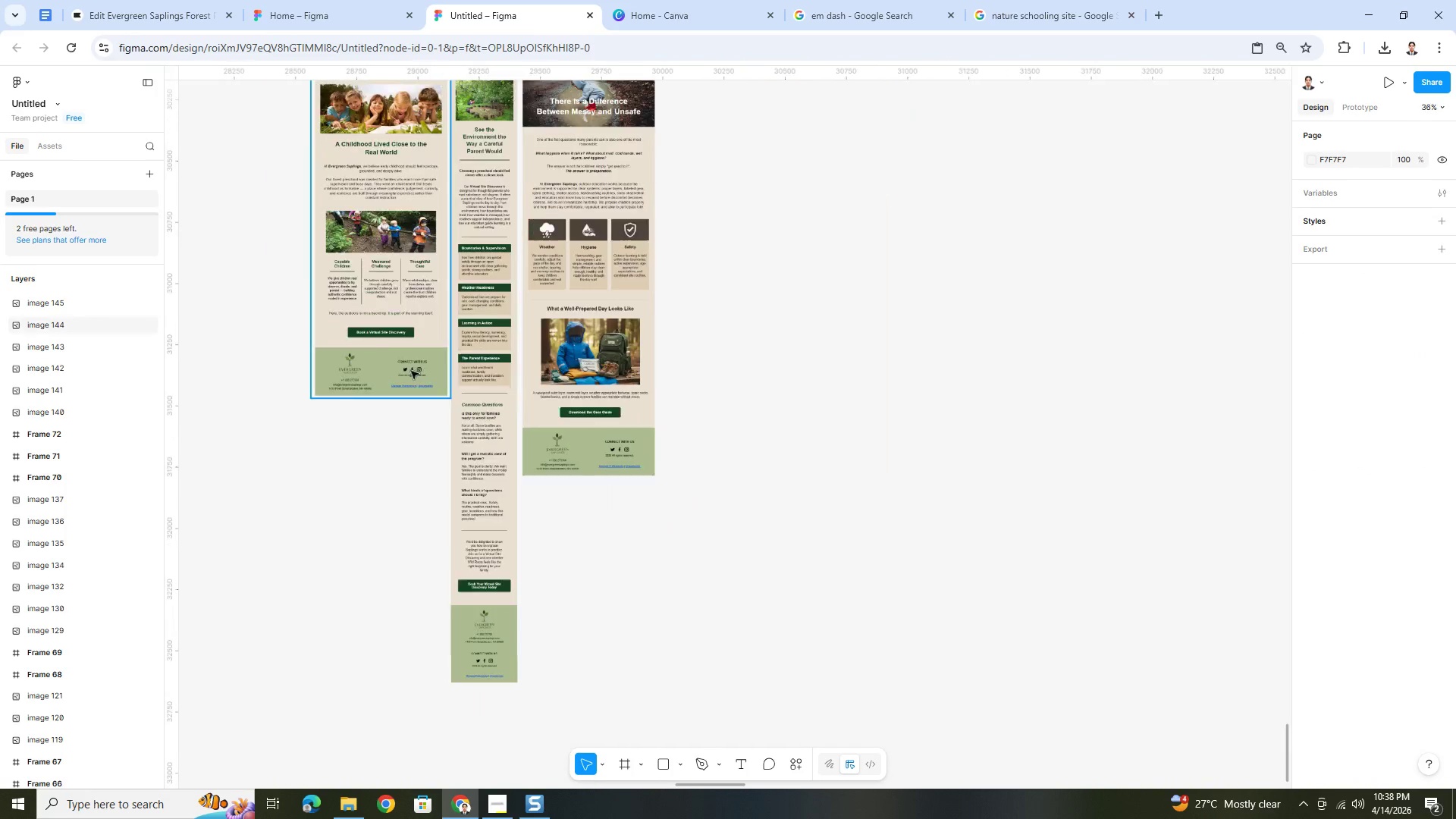 
scroll: coordinate [655, 497], scroll_direction: up, amount: 3.0
 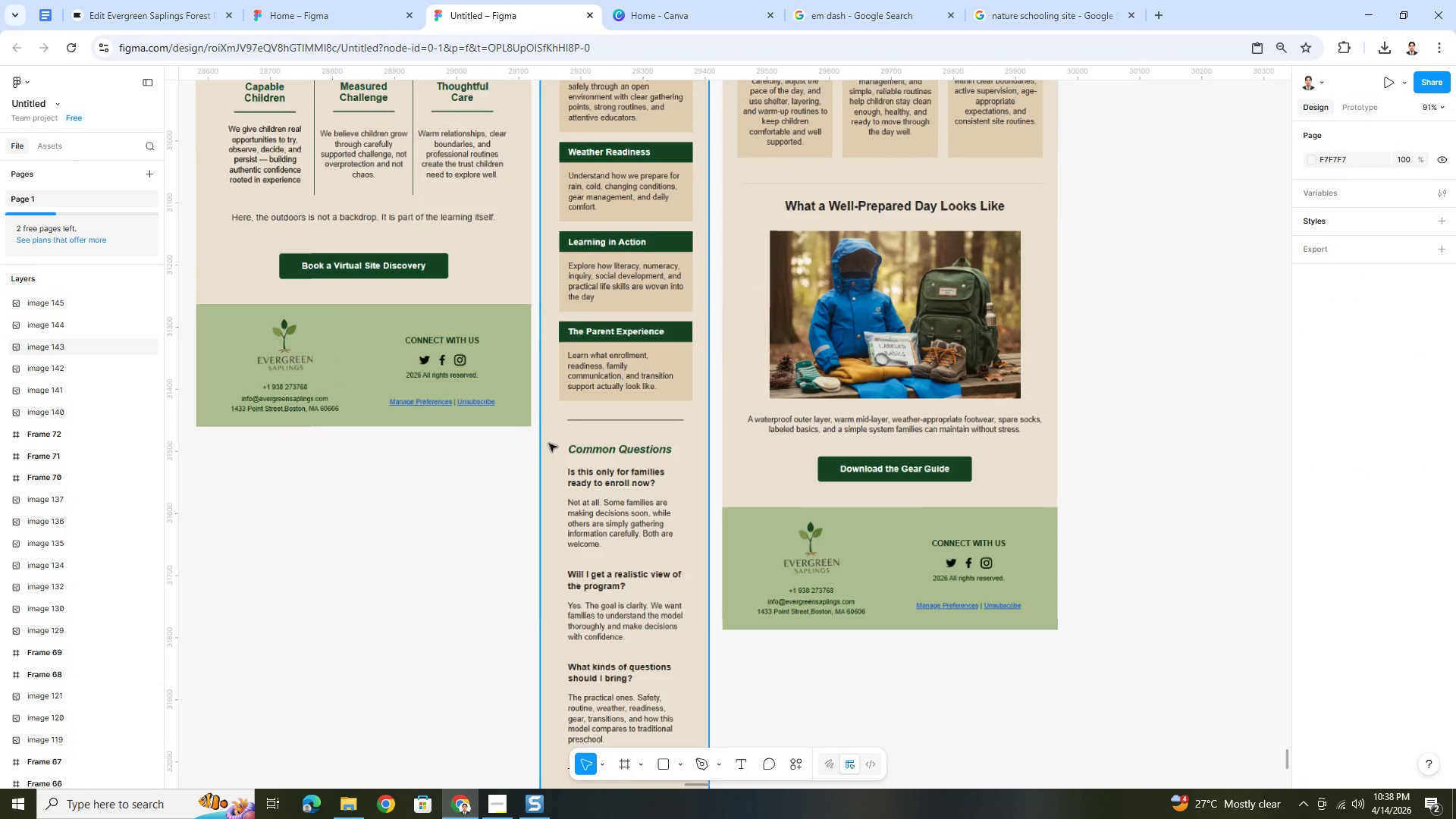 
hold_key(key=ControlLeft, duration=0.83)
scroll: coordinate [393, 377], scroll_direction: down, amount: 4.0
 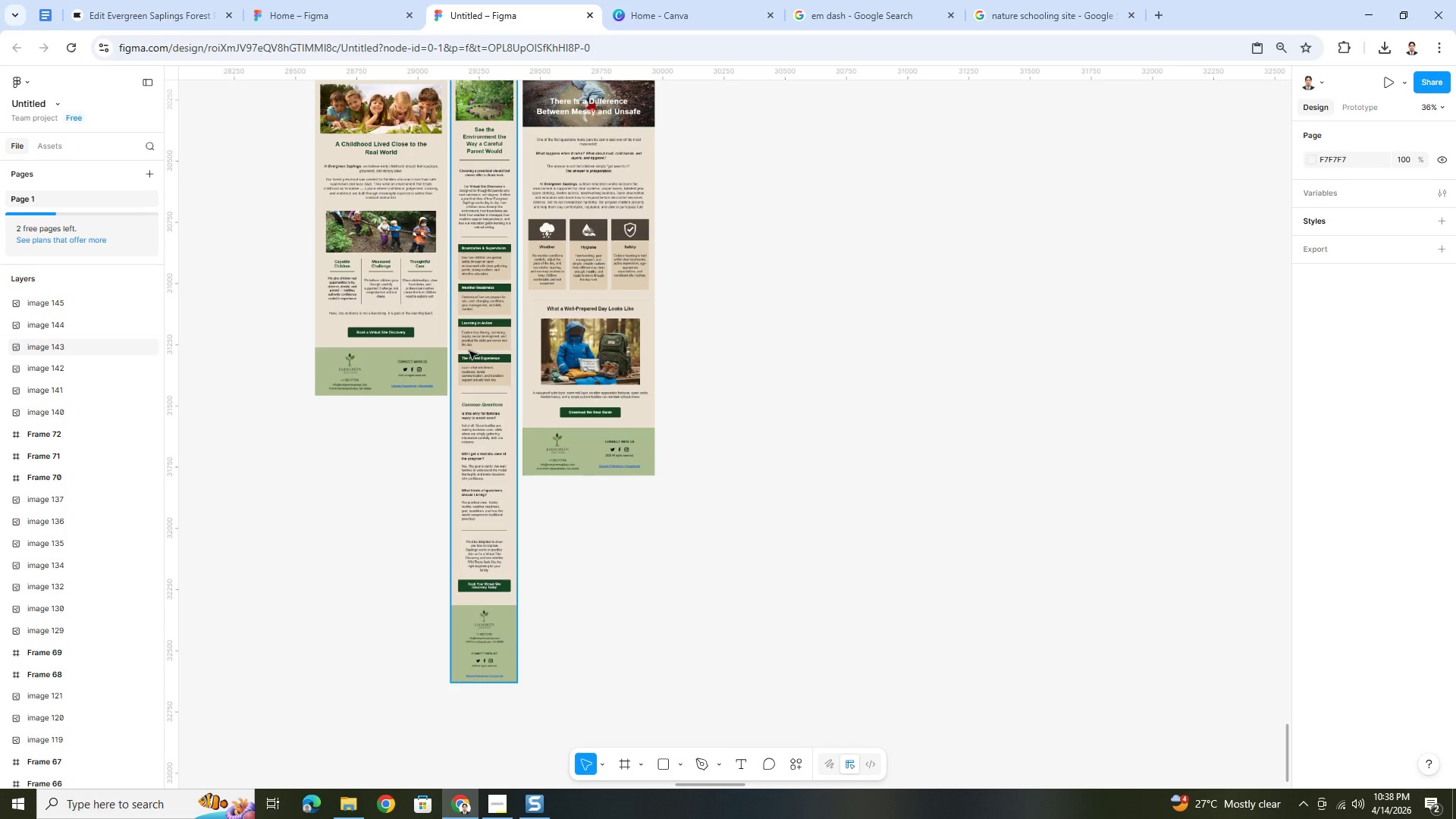 
scroll: coordinate [369, 288], scroll_direction: up, amount: 2.0
 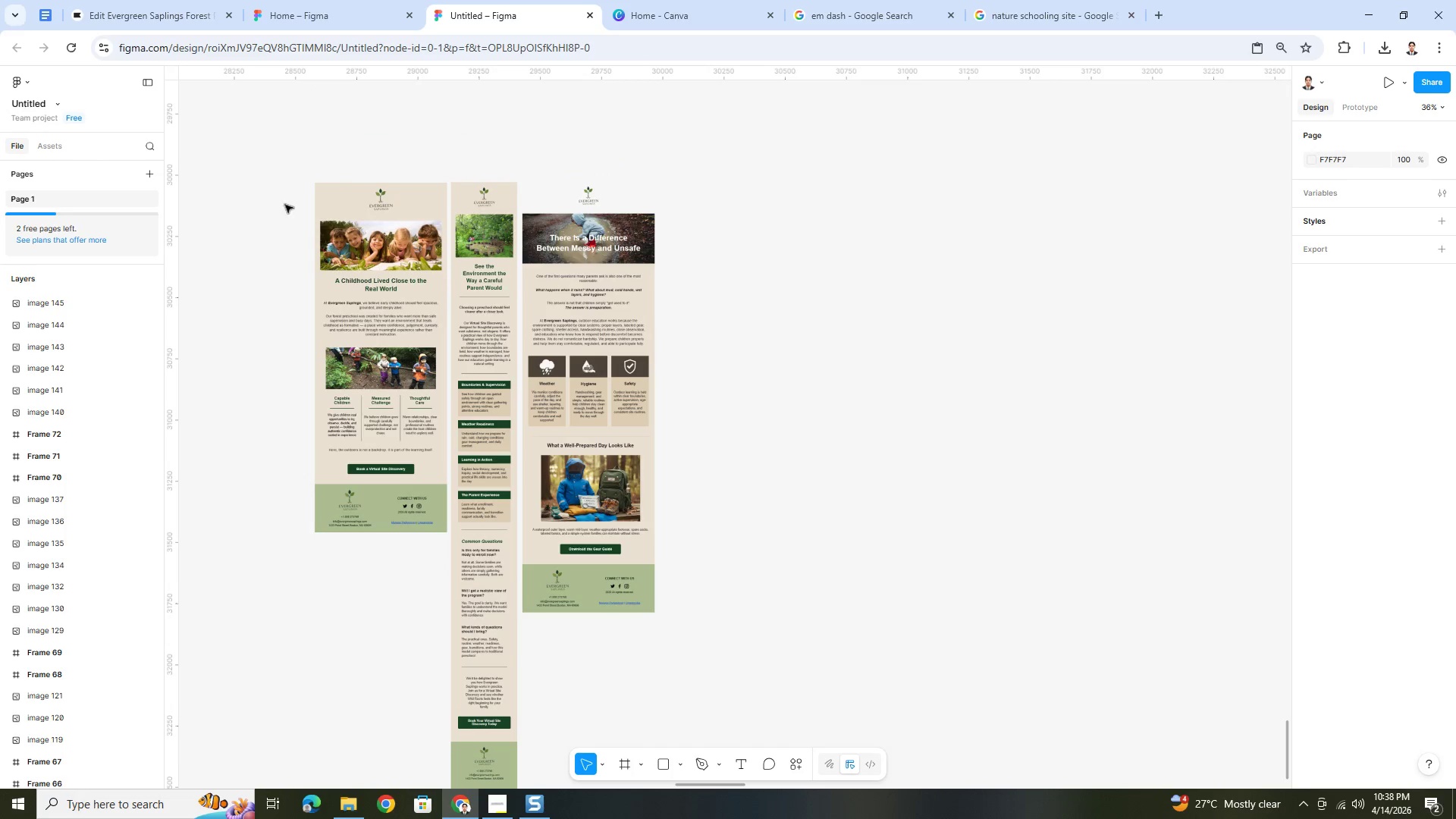 
left_click_drag(start_coordinate=[290, 190], to_coordinate=[637, 616])
 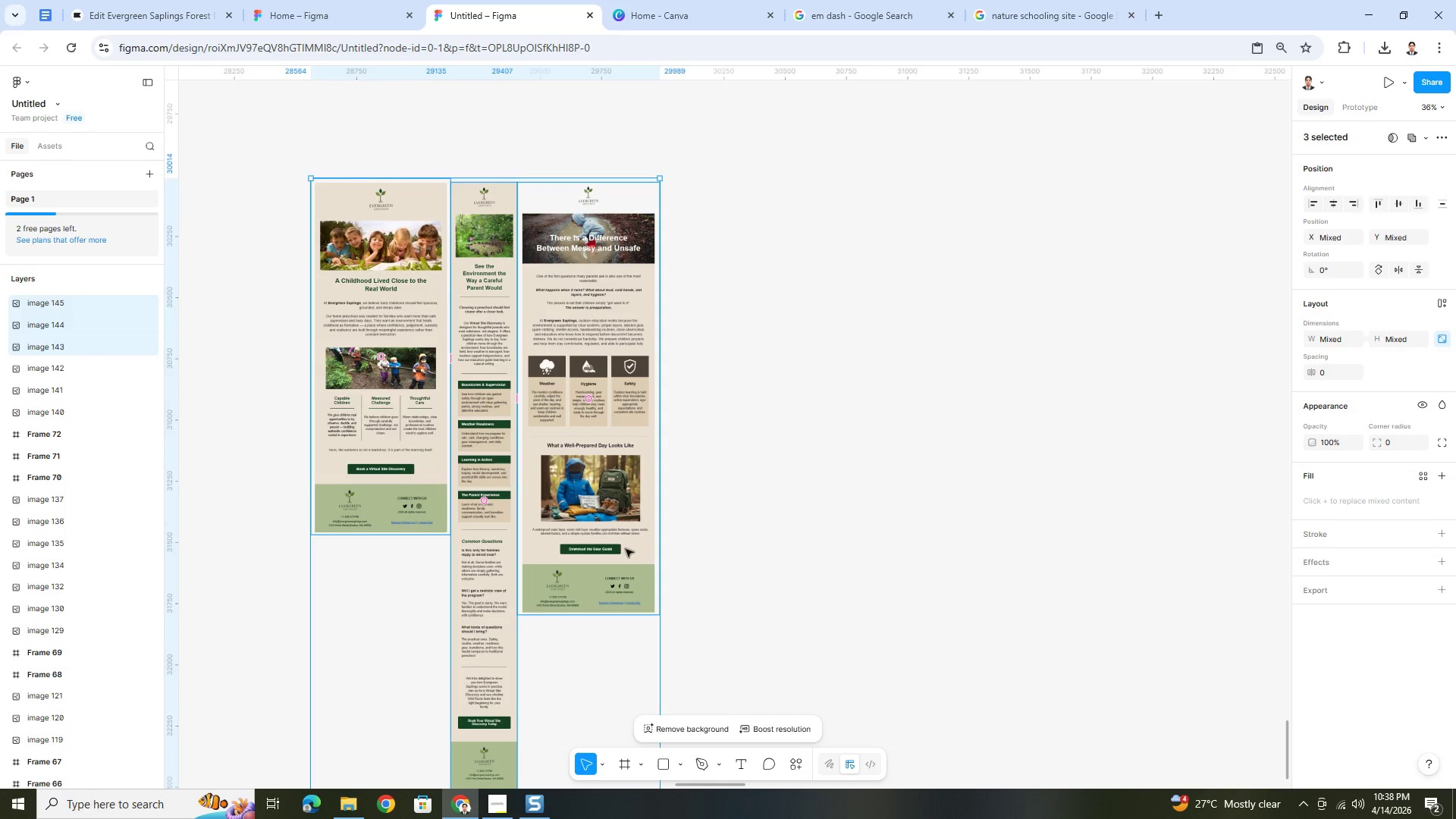 
right_click([608, 534])
 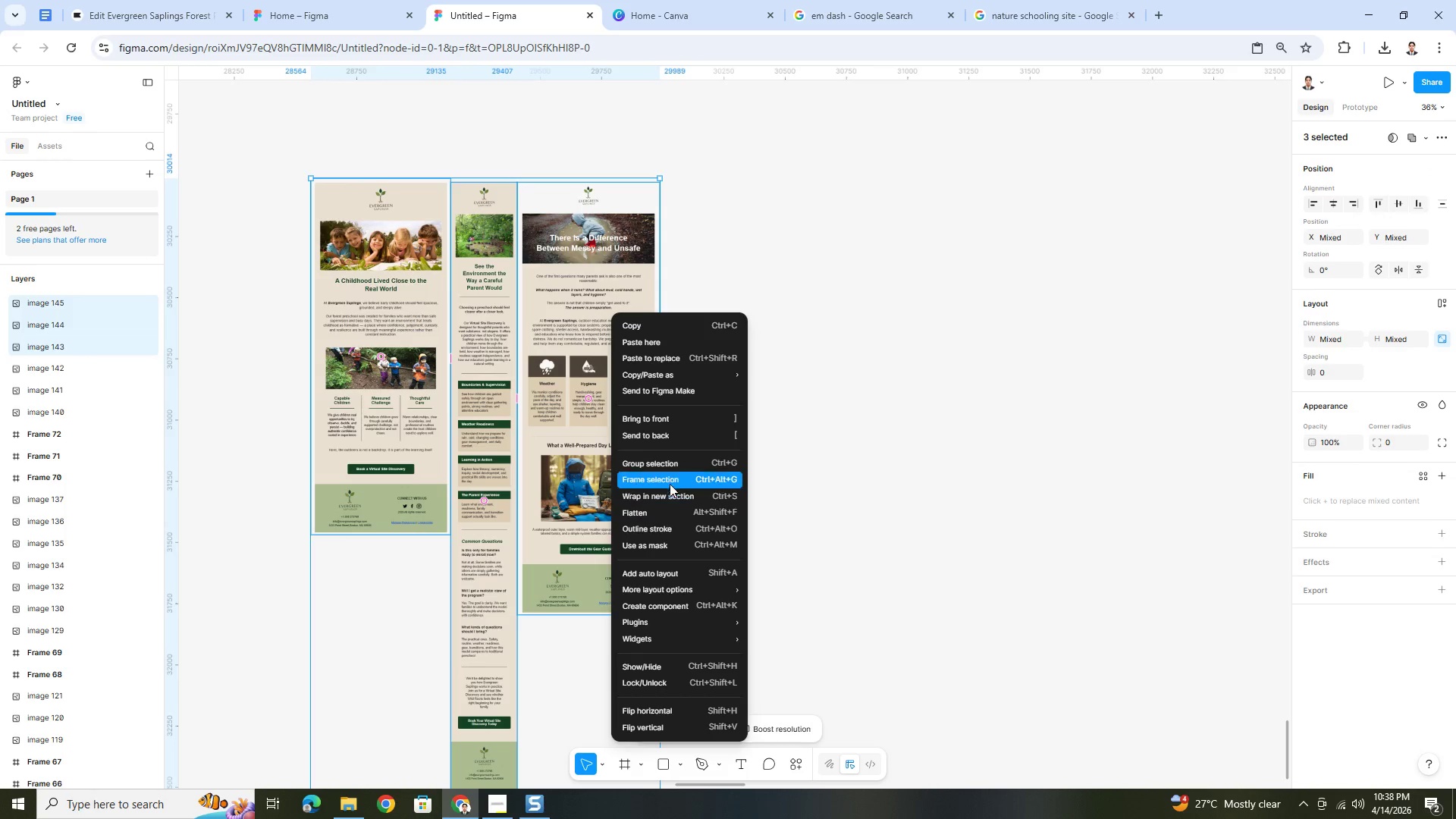 
left_click([671, 477])
 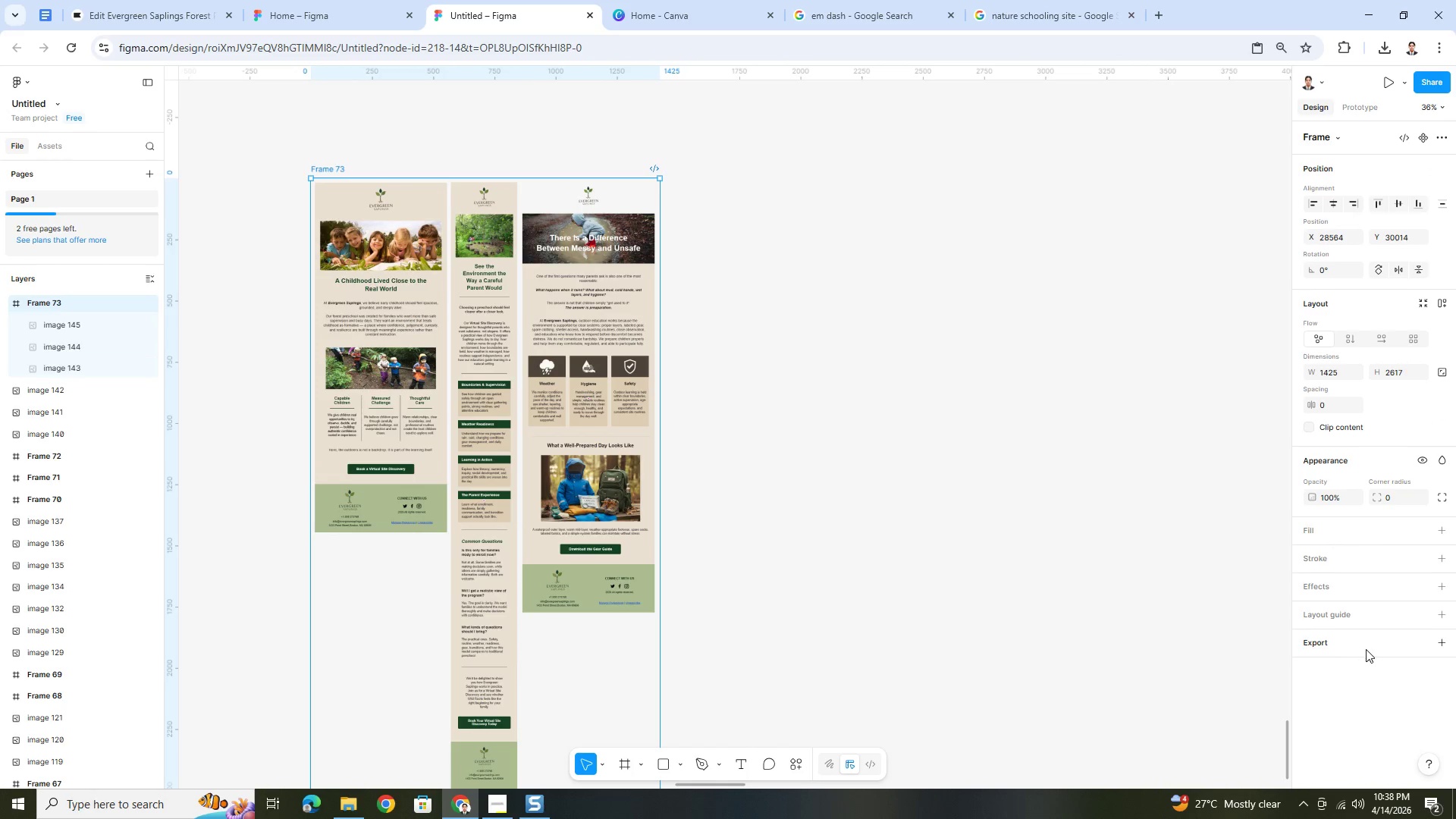 
left_click([1442, 639])
 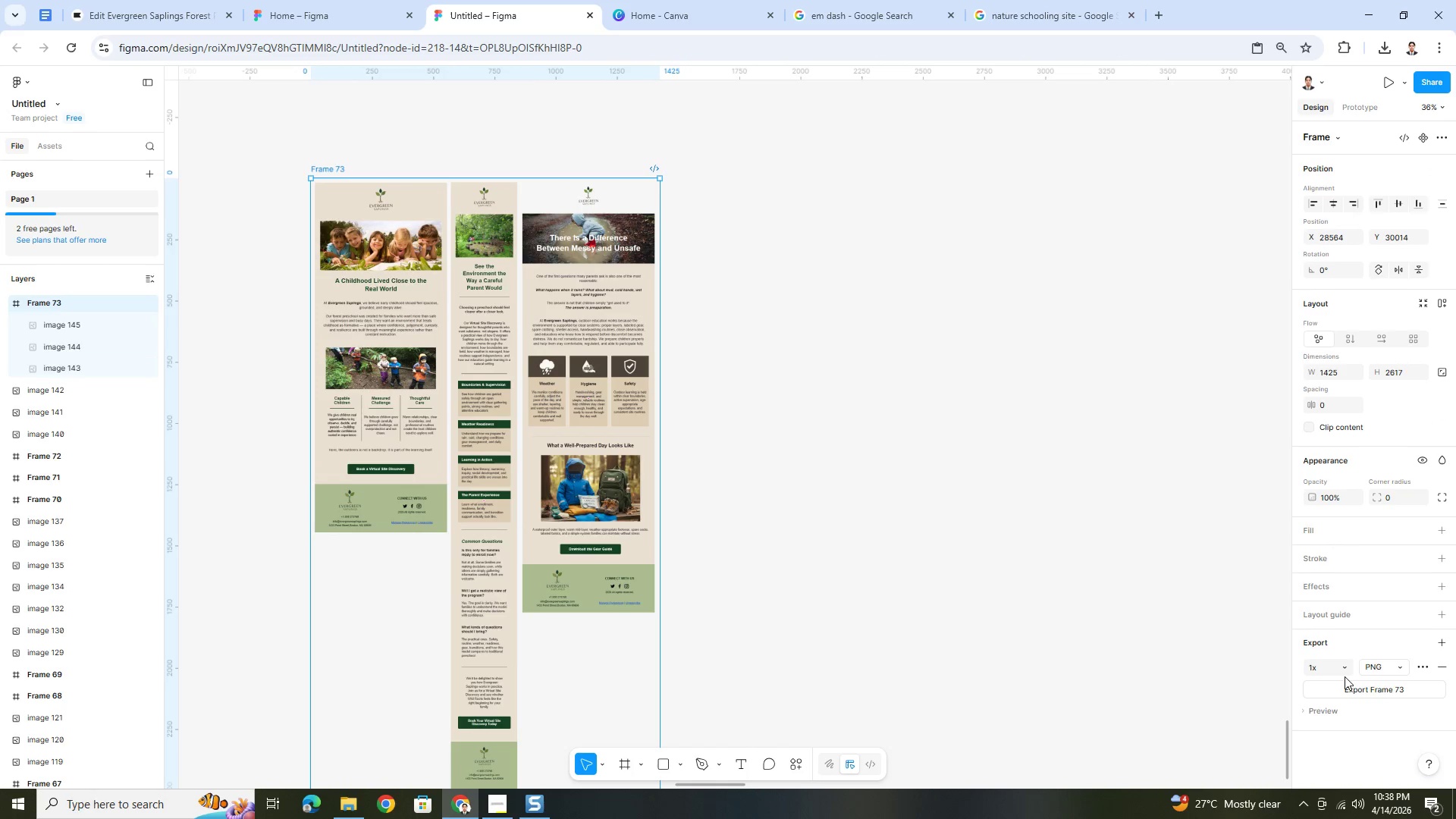 
left_click([1345, 674])
 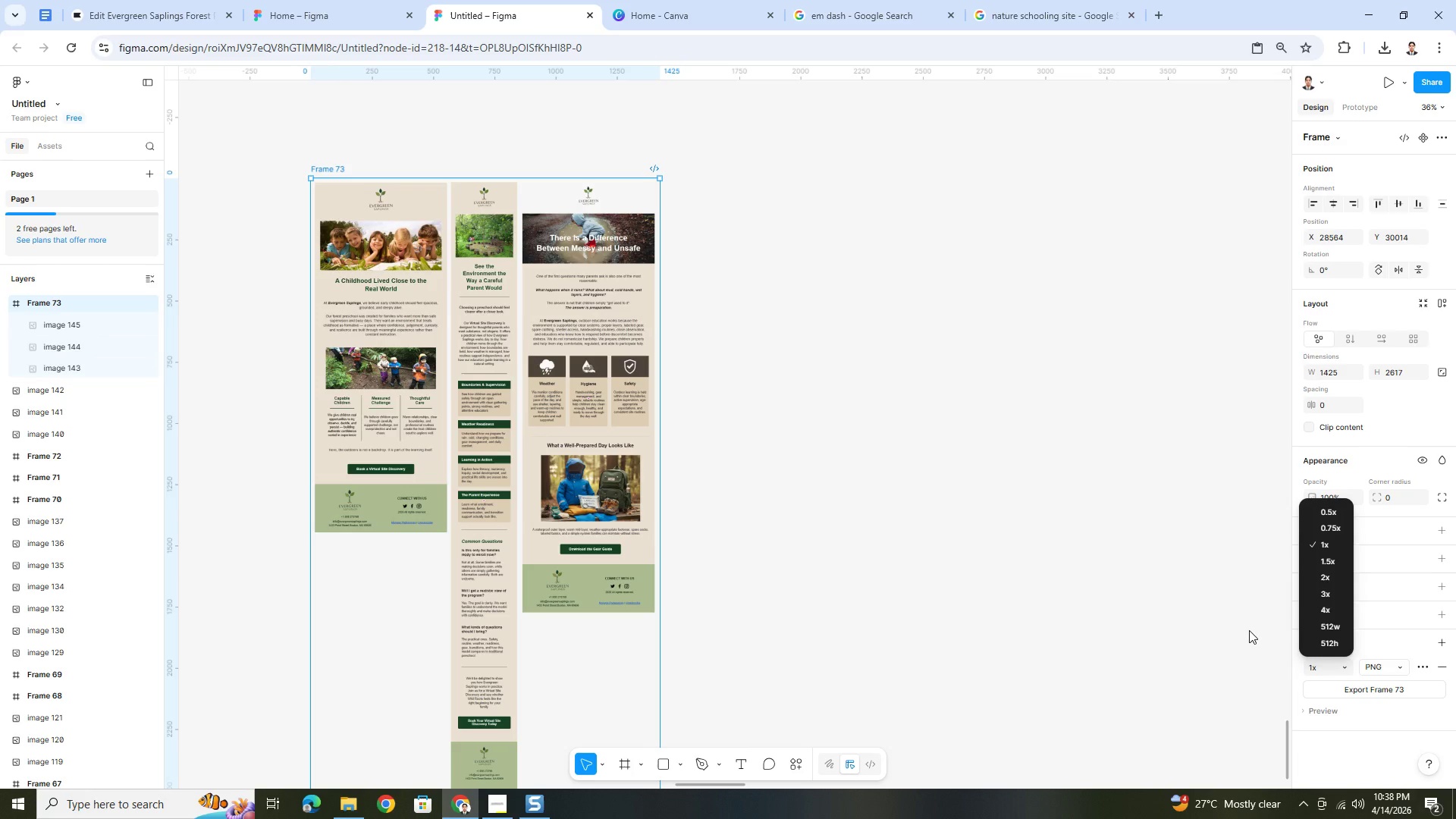 
left_click([1246, 630])
 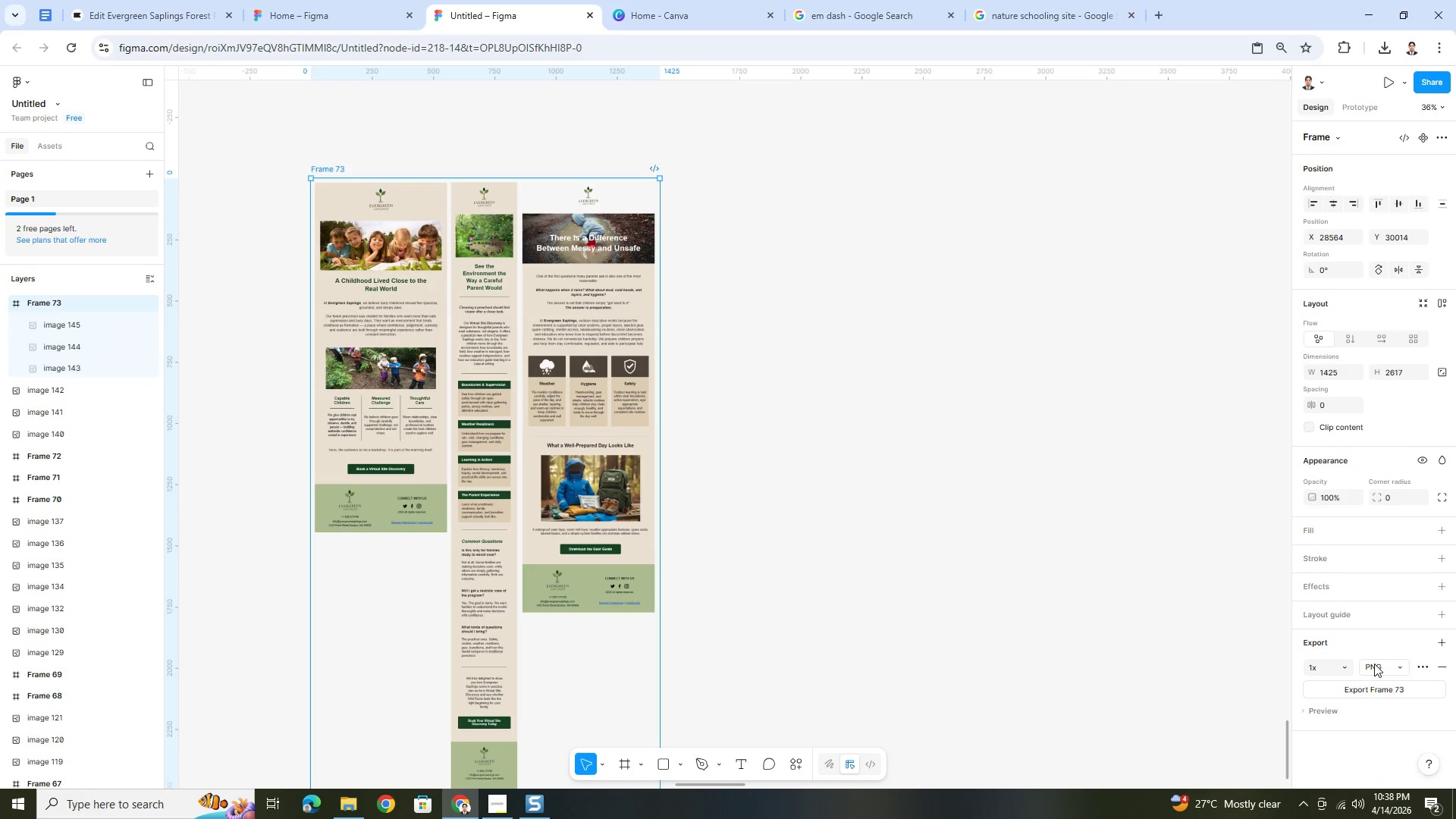 
left_click([1401, 669])
 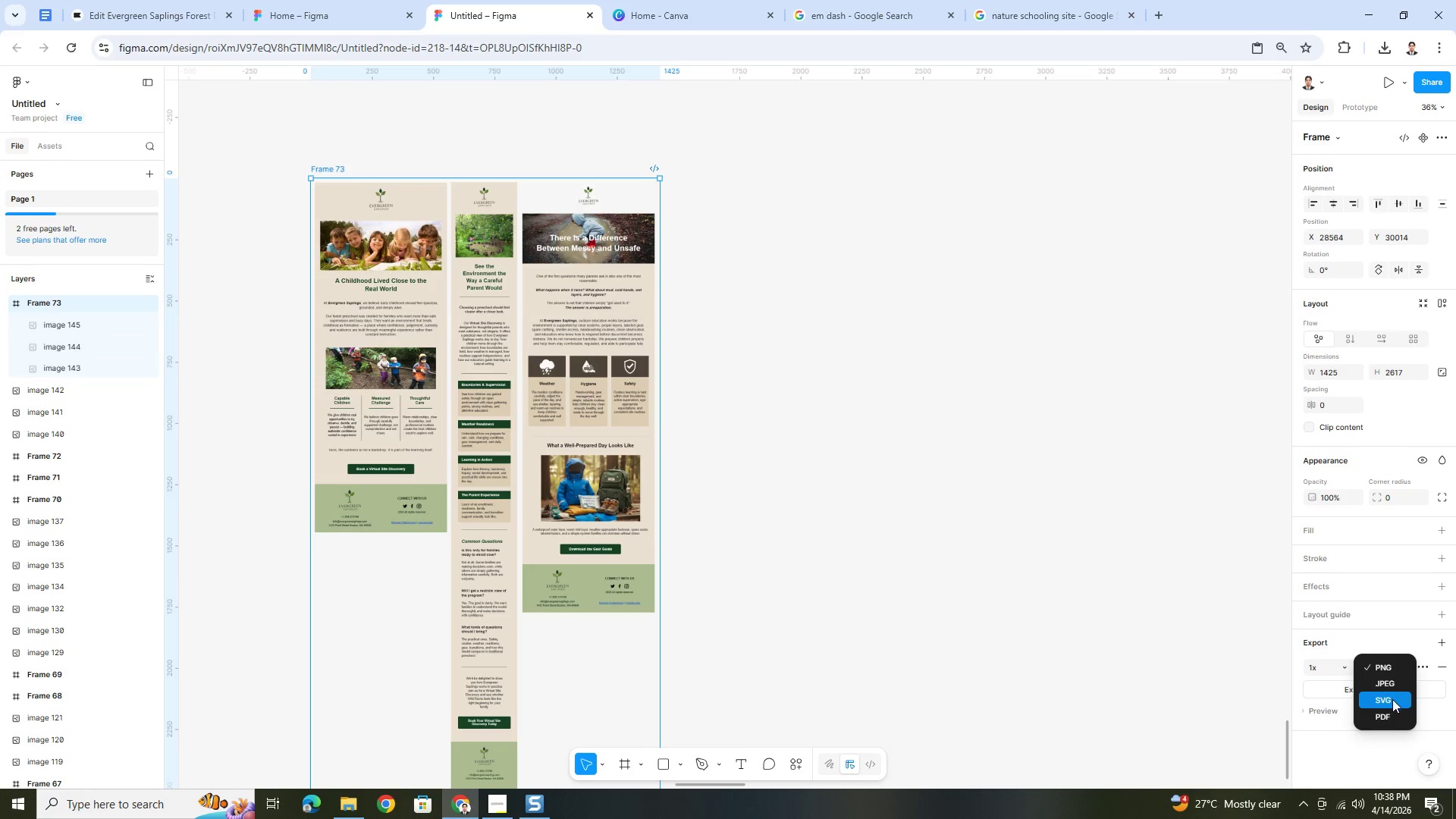 
left_click([1389, 716])
 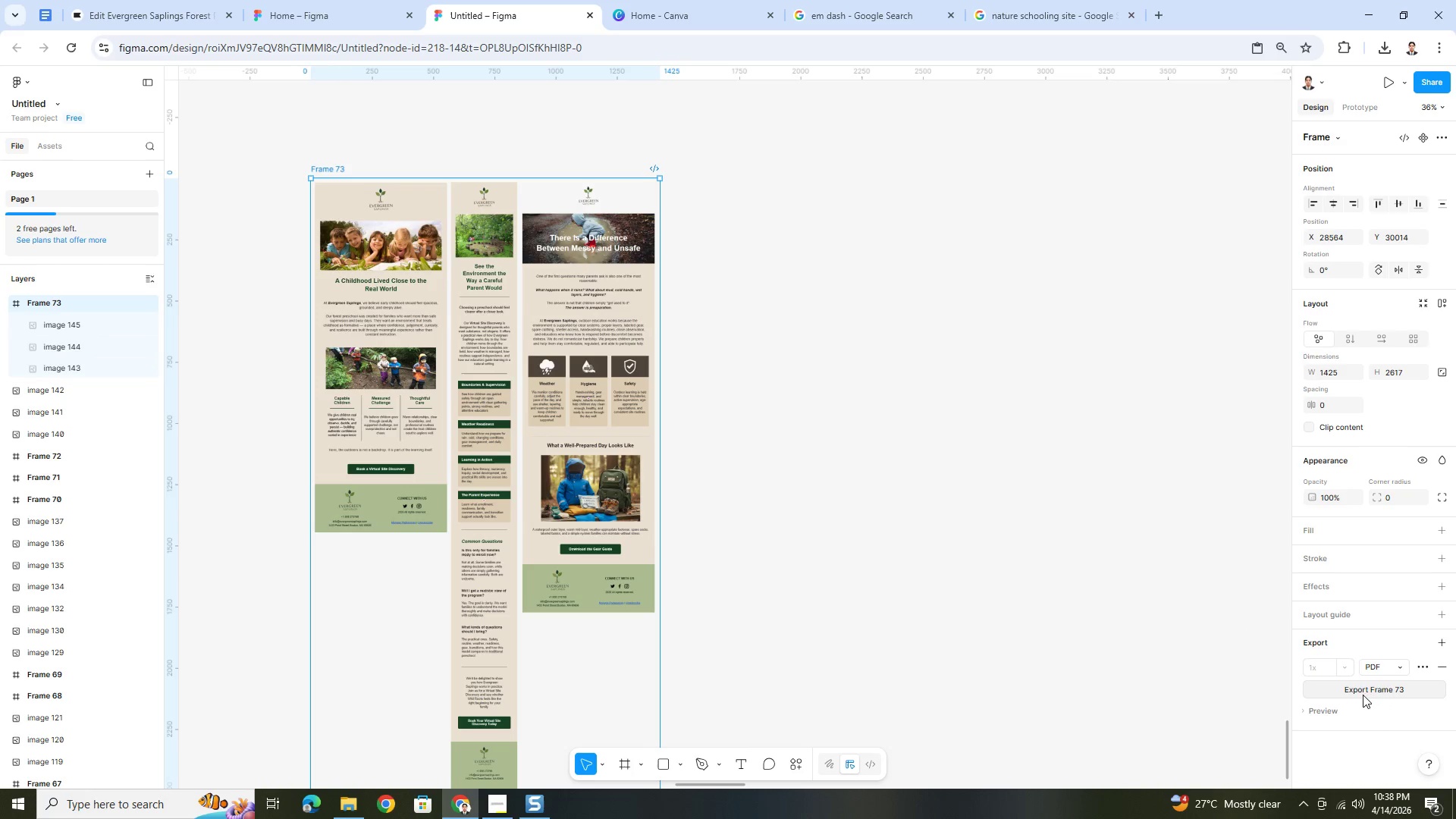 
left_click([1362, 692])
 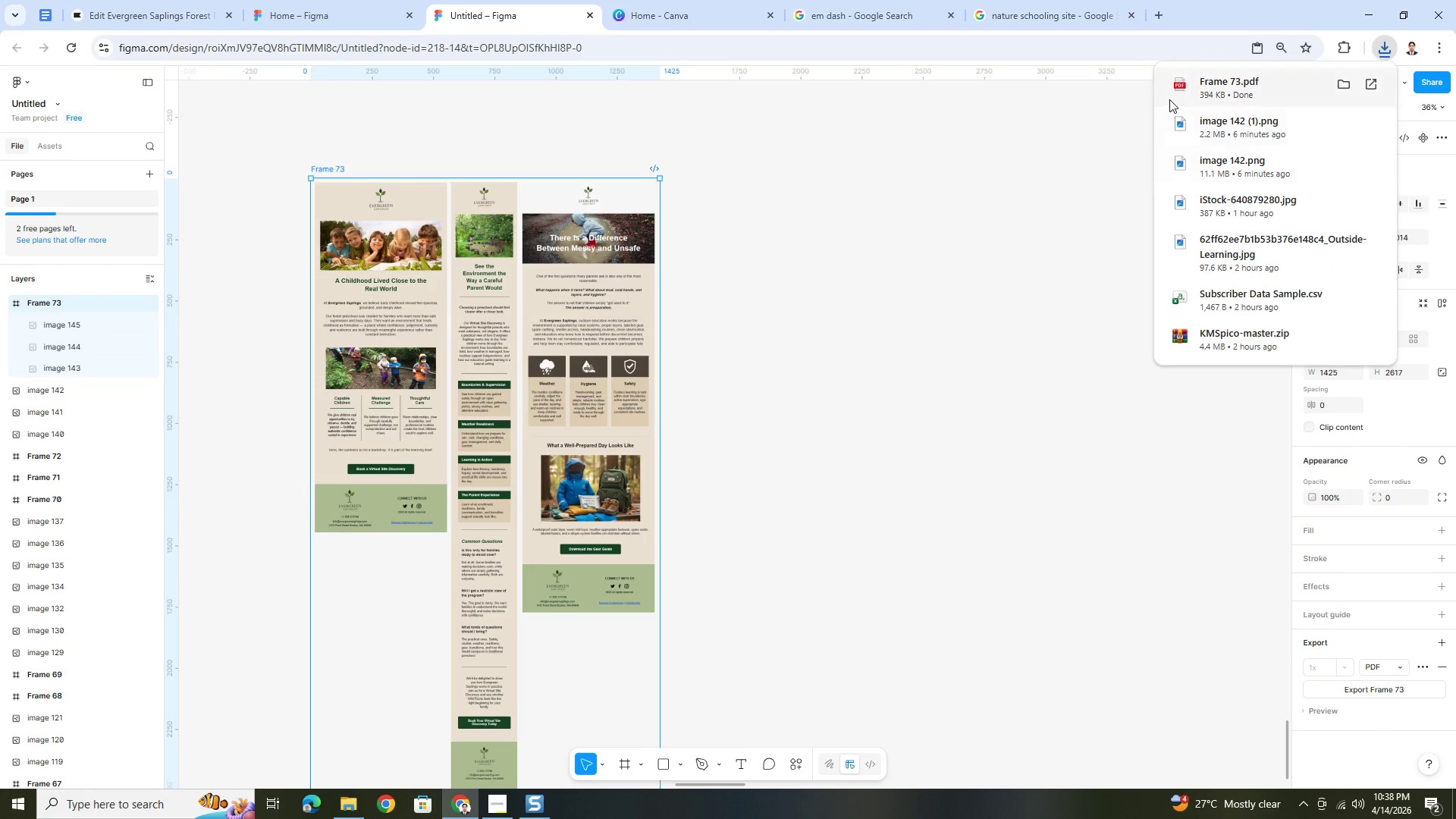 
left_click([1338, 82])